 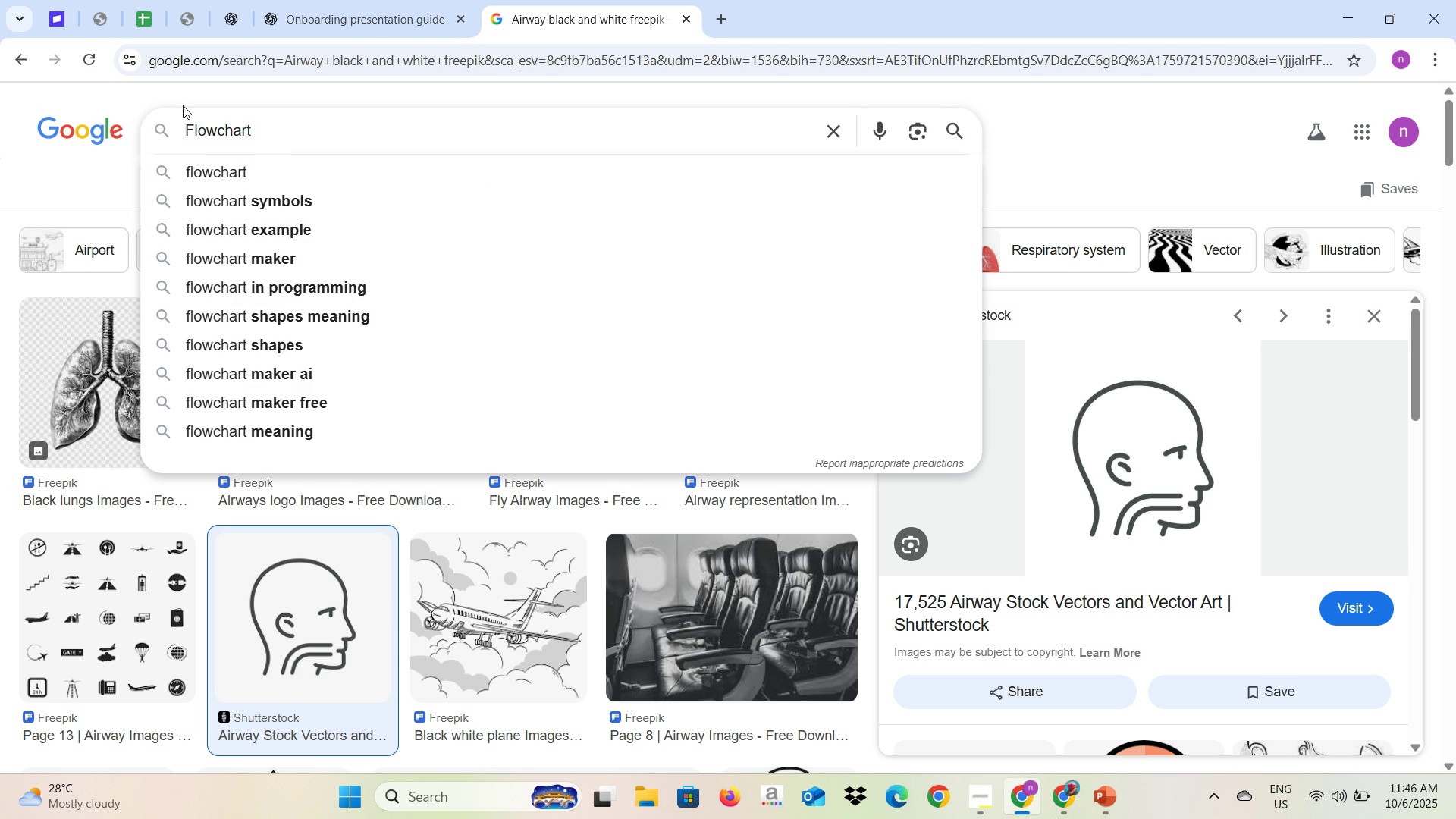 
key(Enter)
 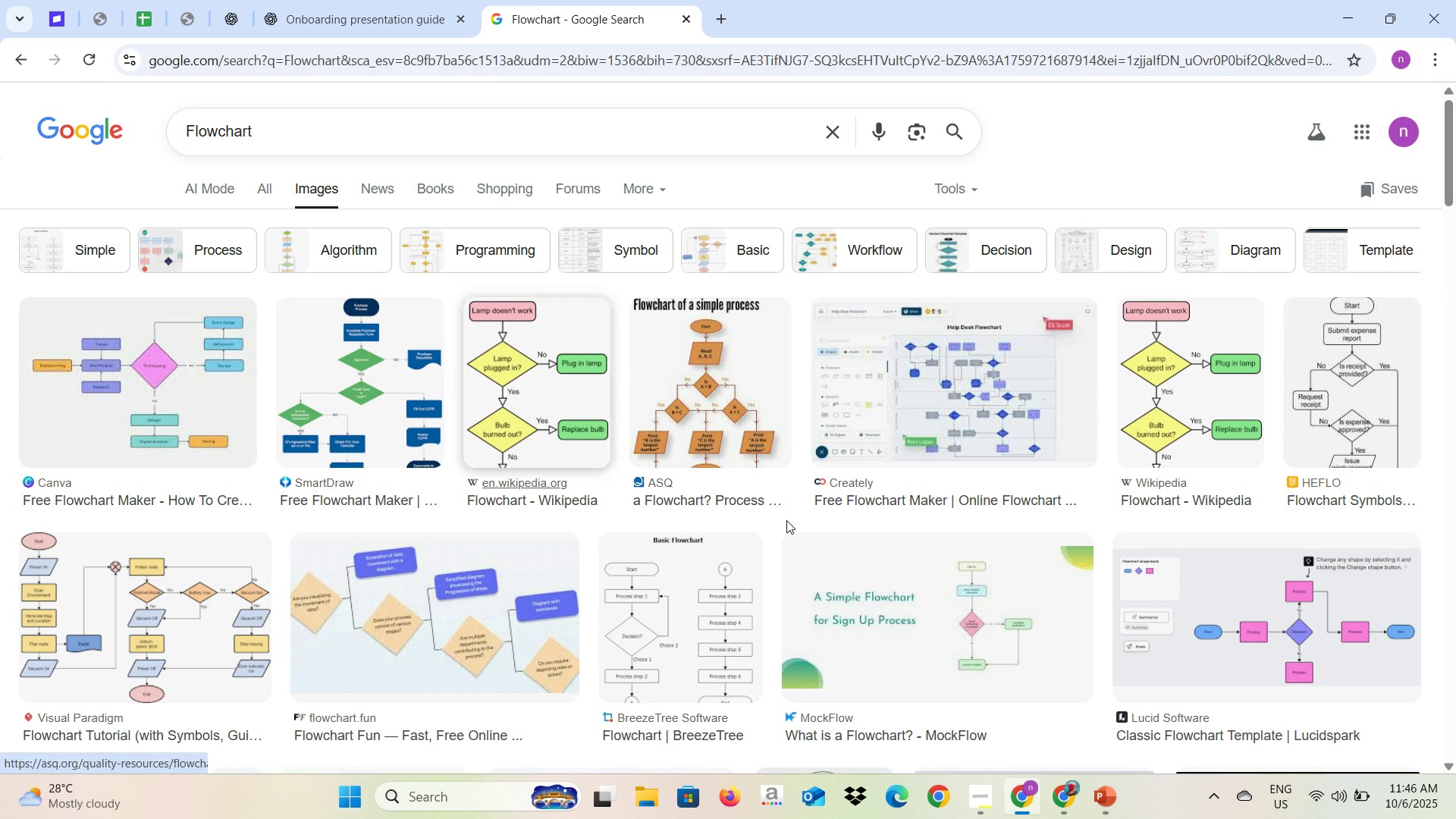 
left_click([334, 0])
 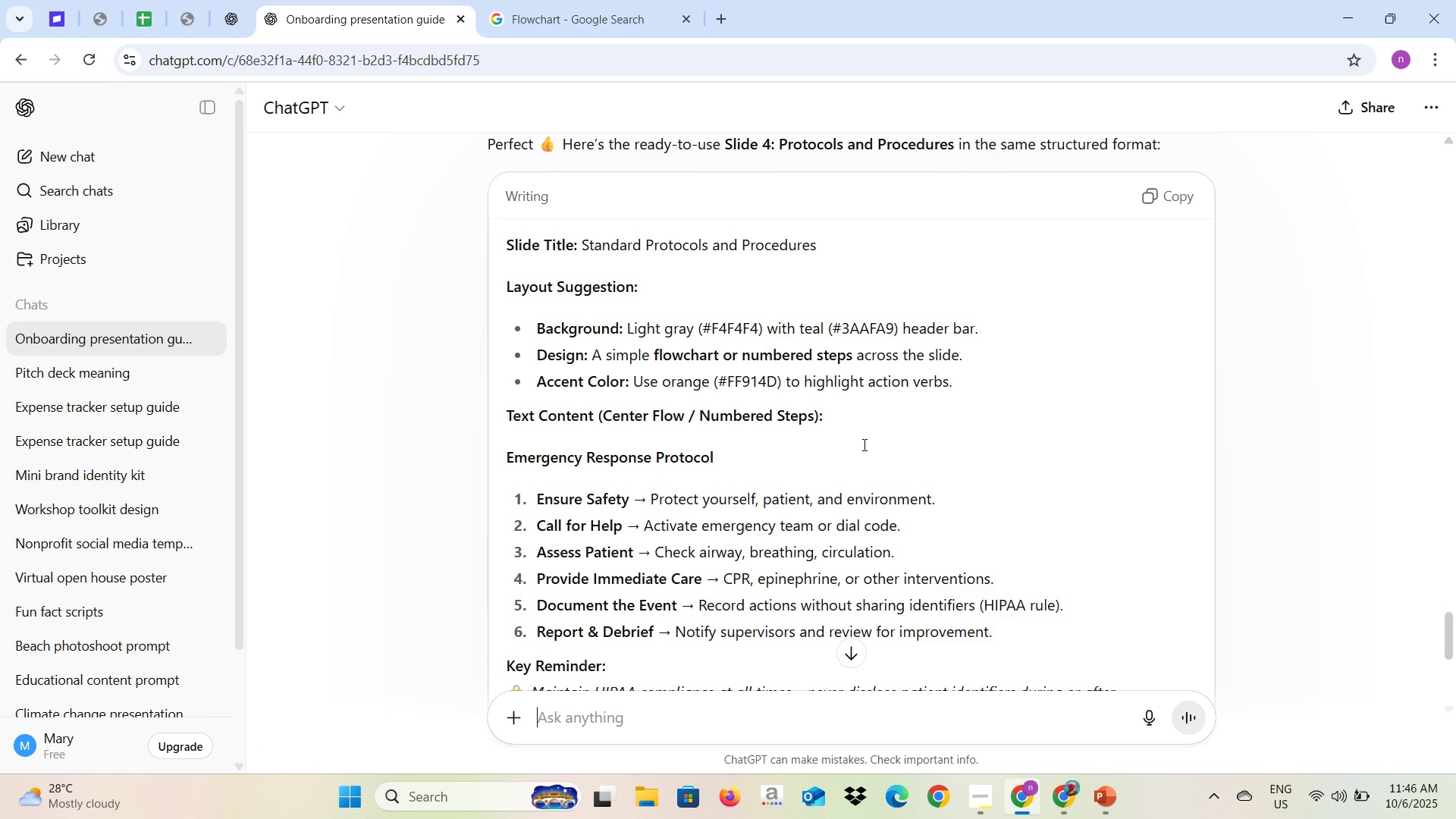 
scroll: coordinate [863, 444], scroll_direction: down, amount: 3.0
 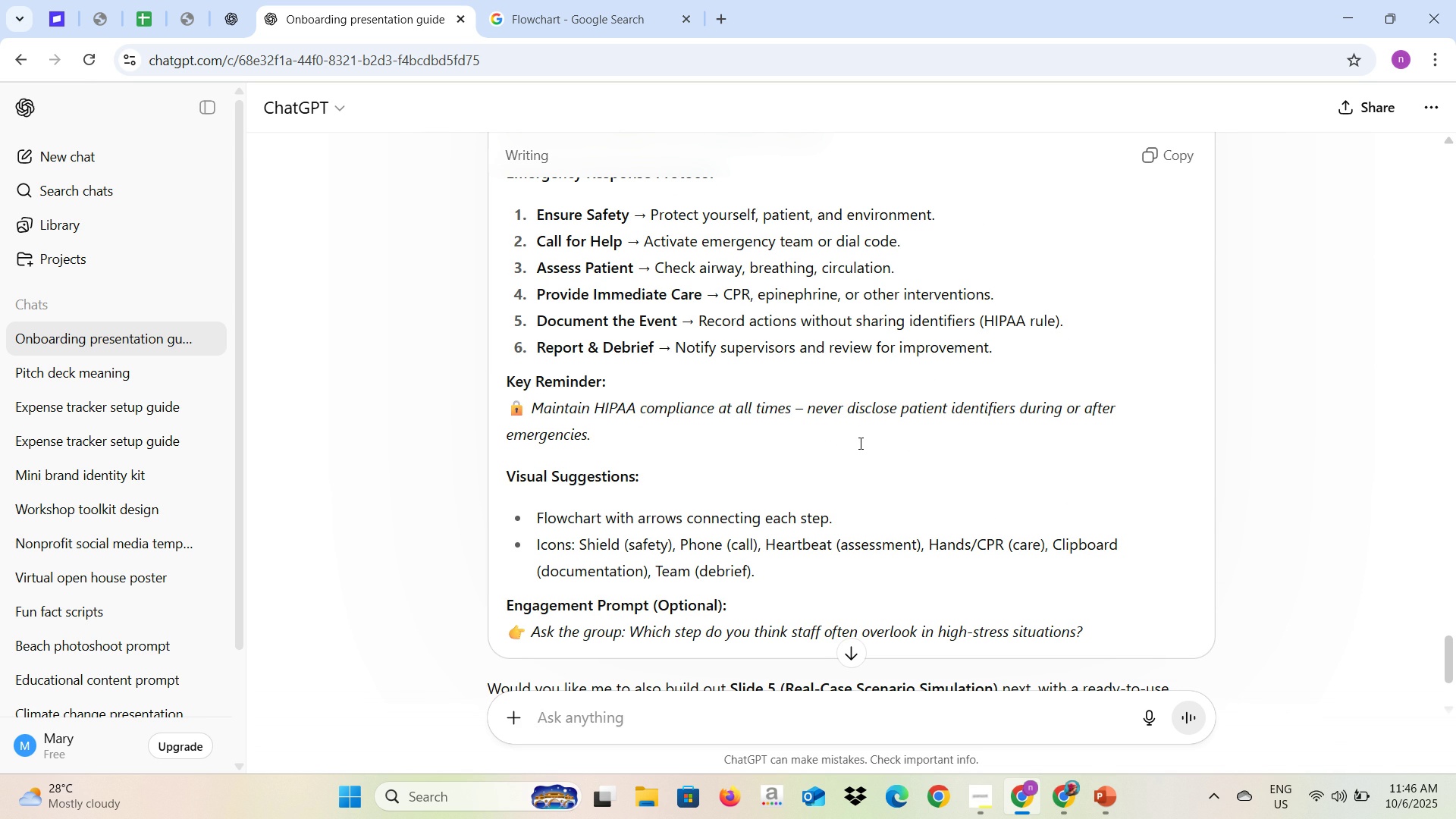 
wait(7.21)
 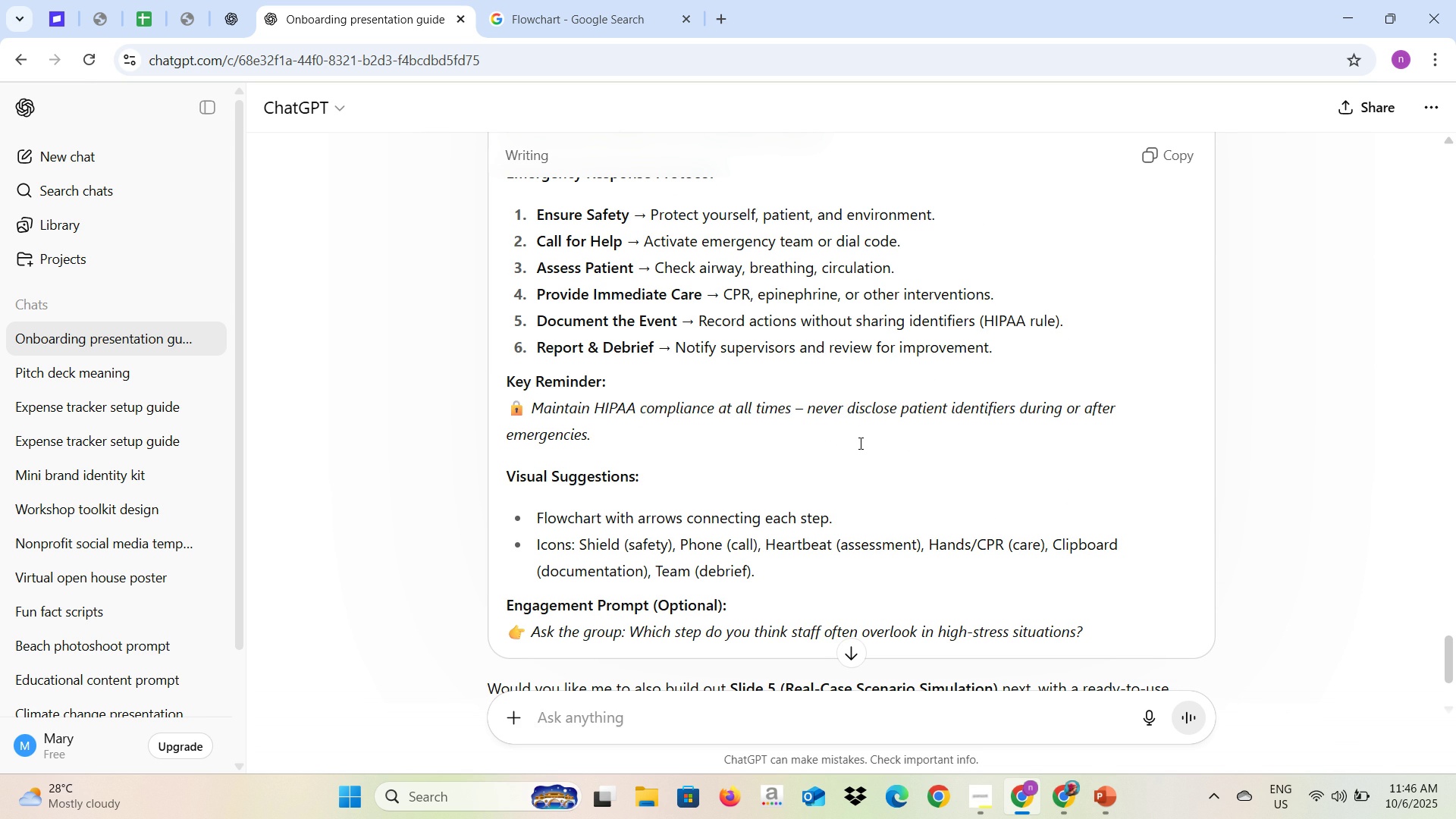 
scroll: coordinate [859, 443], scroll_direction: up, amount: 1.0
 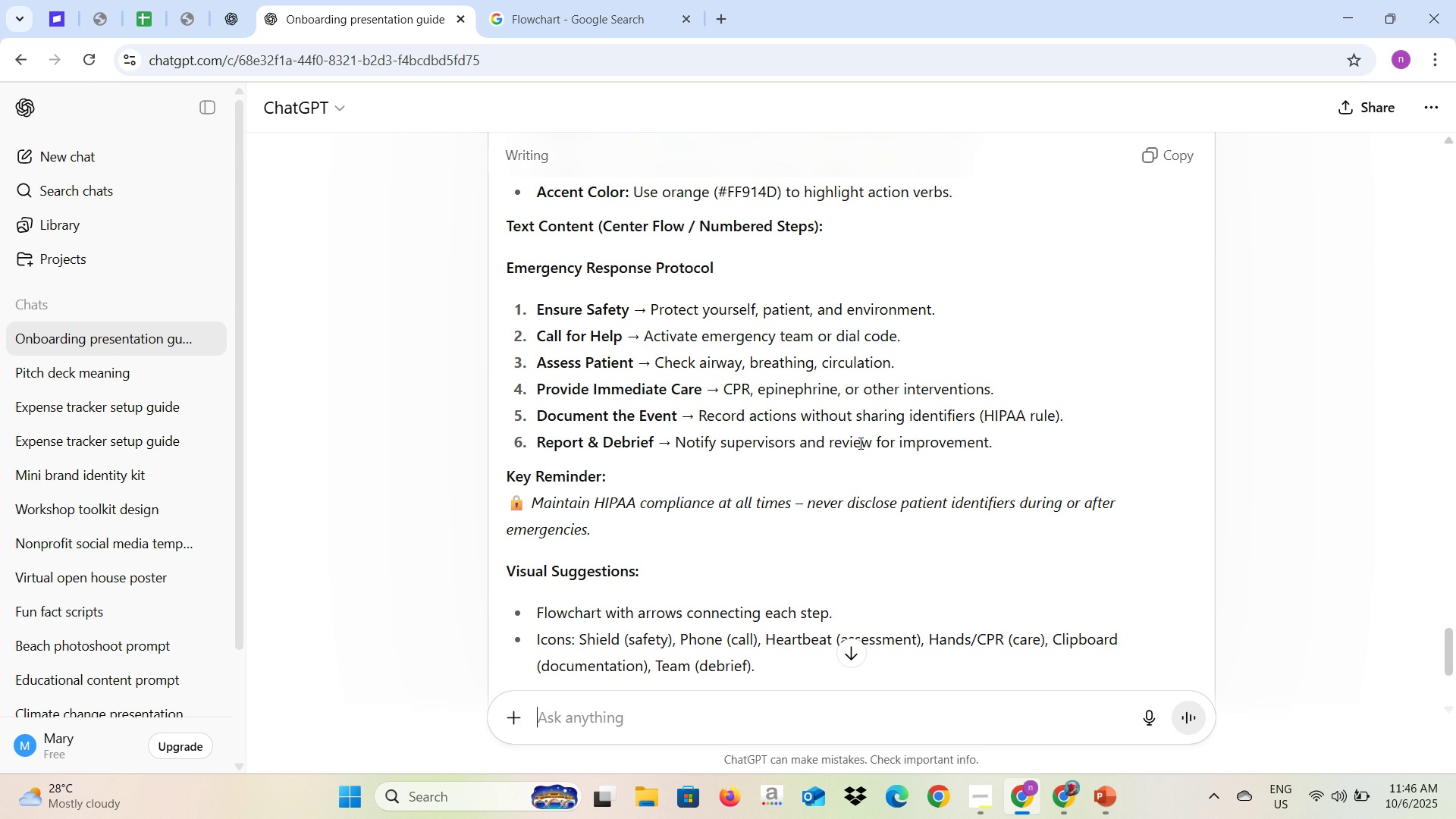 
scroll: coordinate [859, 443], scroll_direction: down, amount: 1.0
 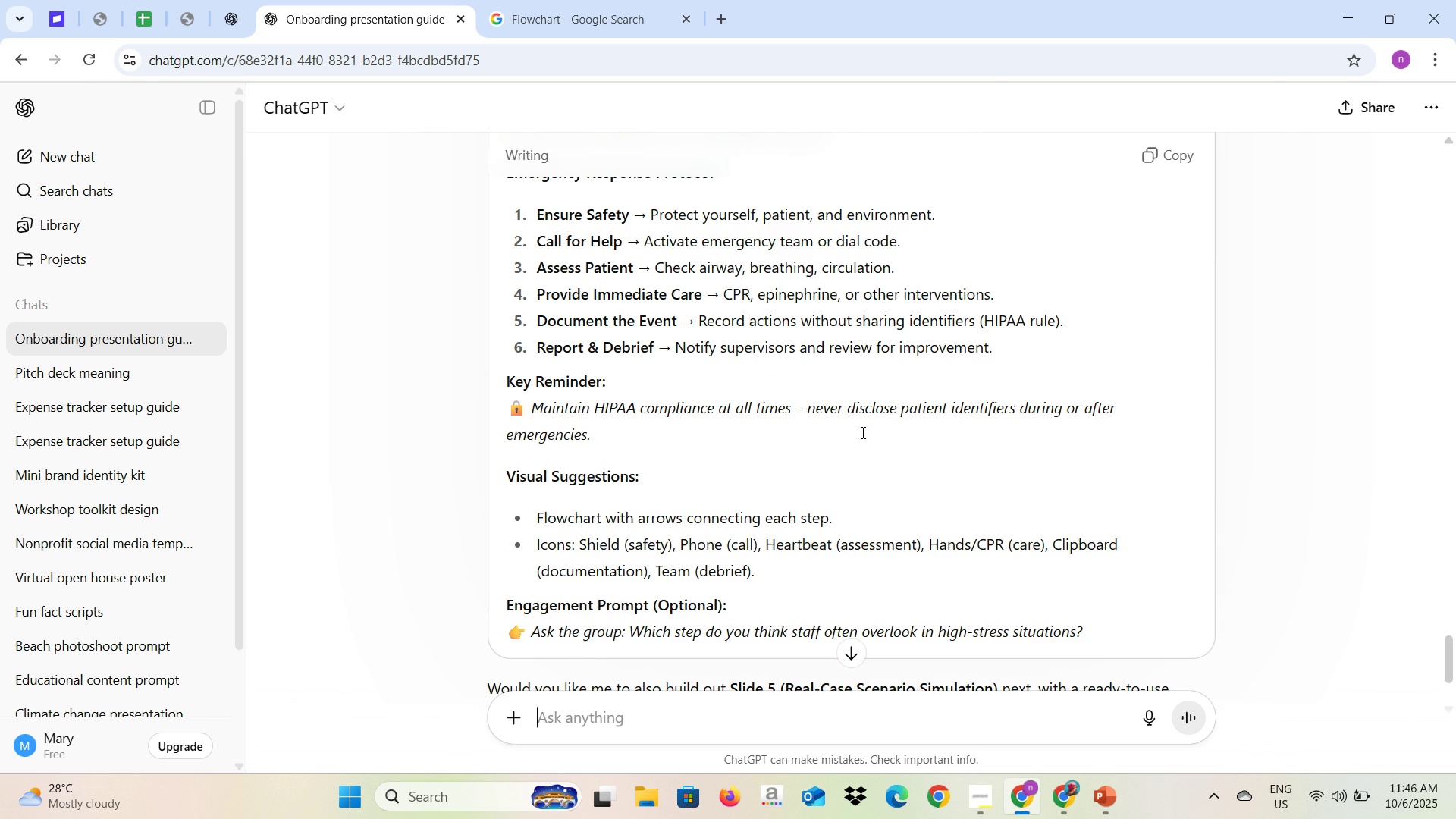 
key(Alt+AltLeft)
 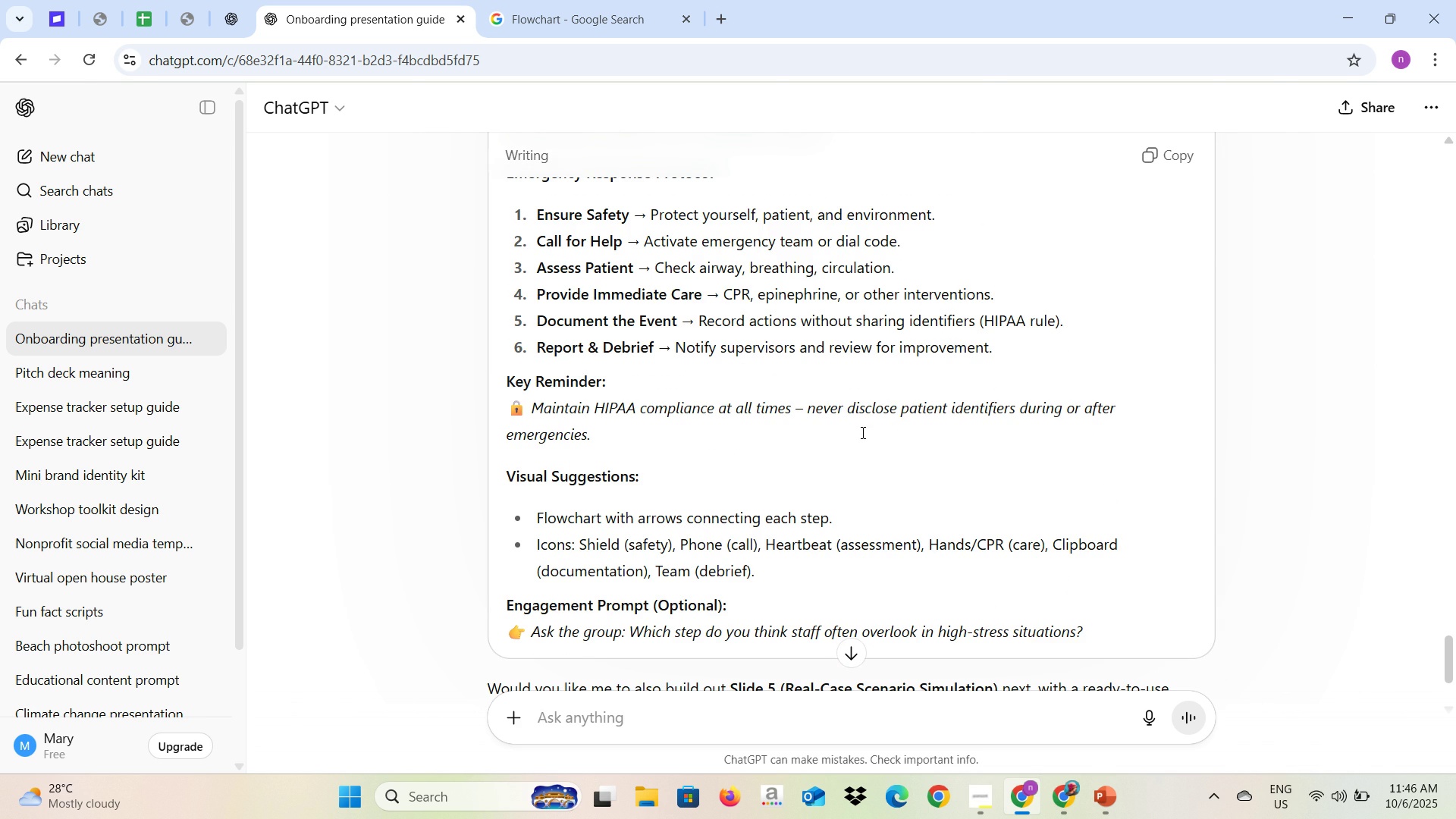 
key(Alt+Tab)
 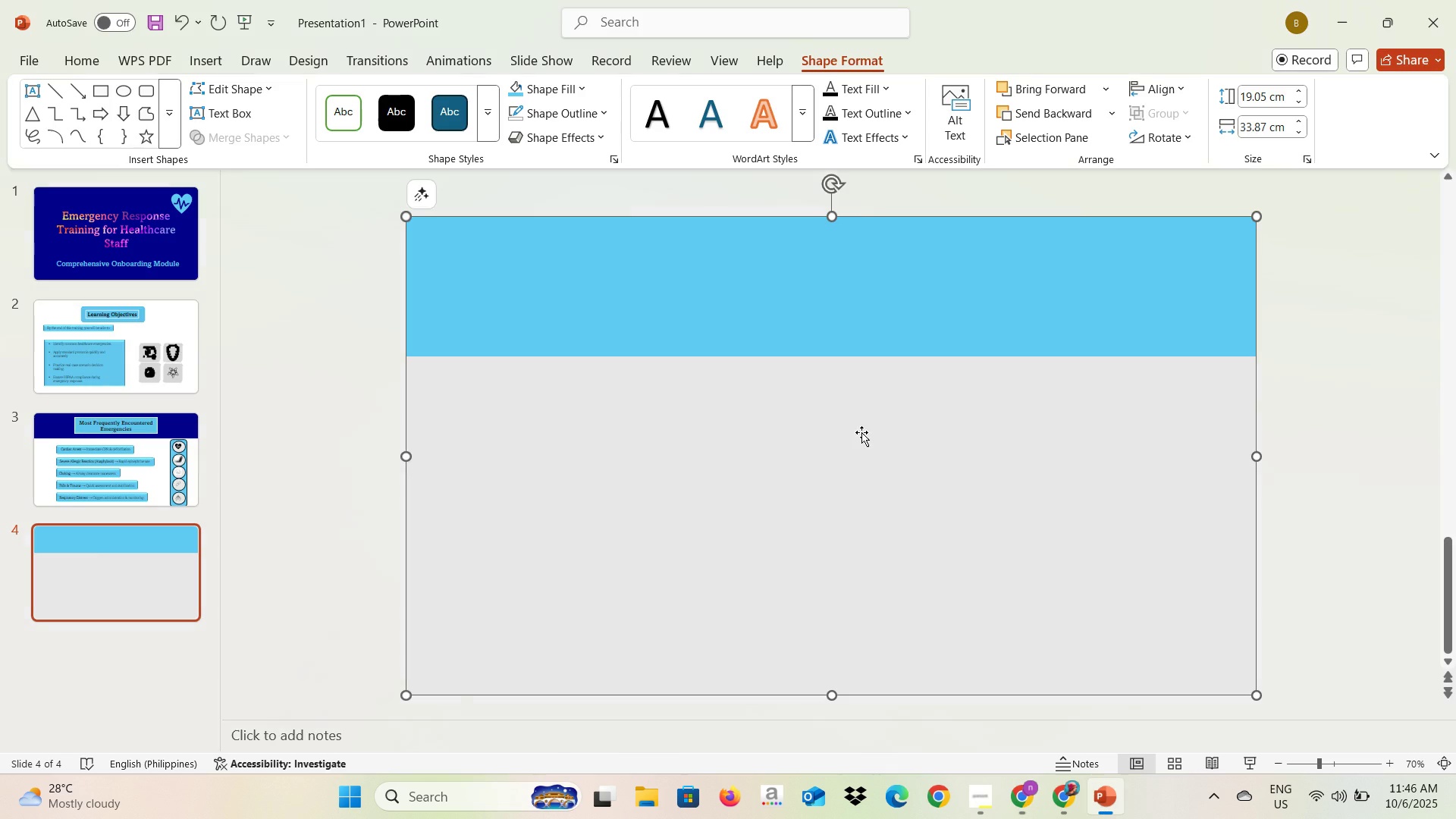 
key(Alt+AltLeft)
 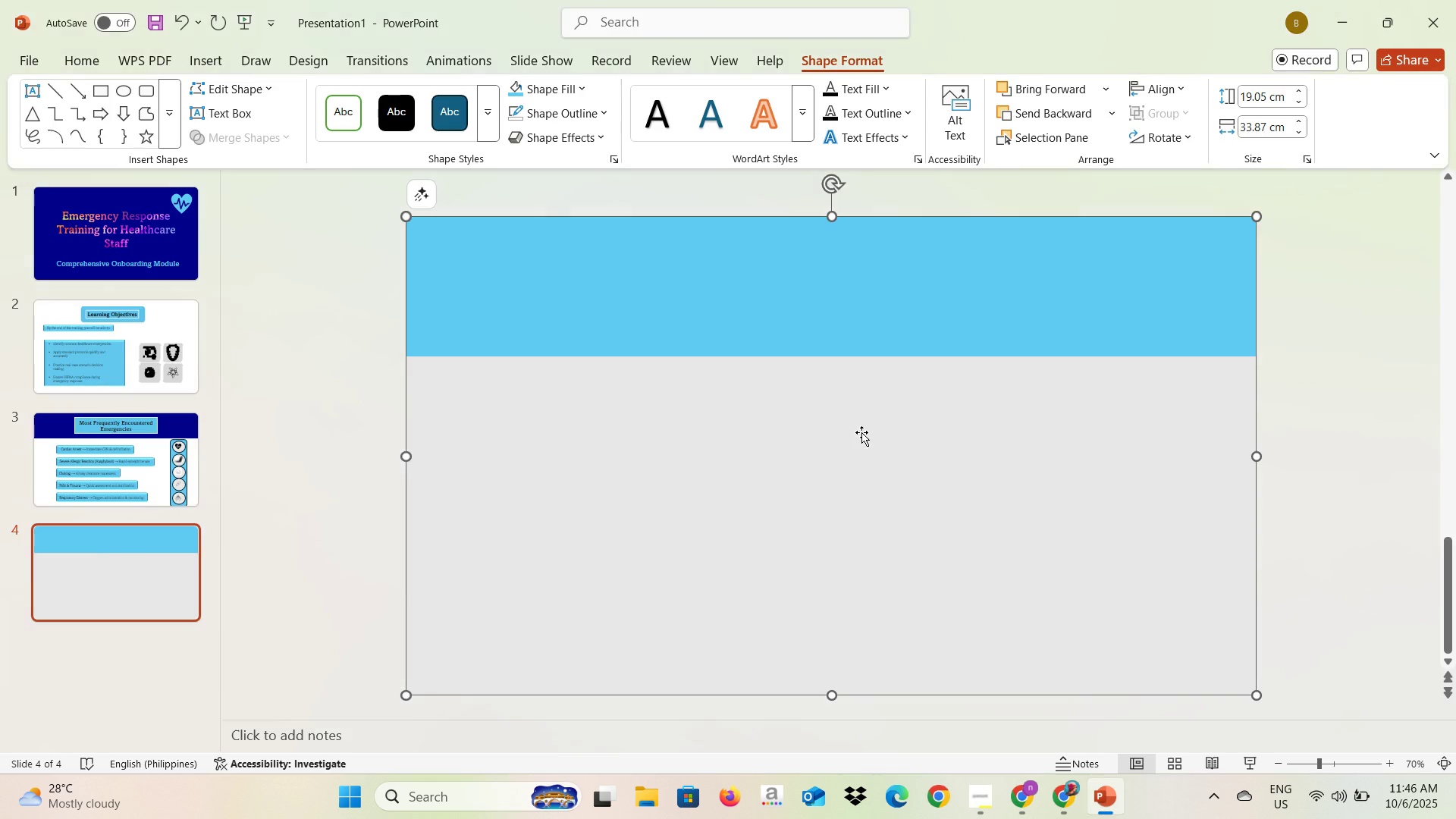 
key(Alt+Tab)
 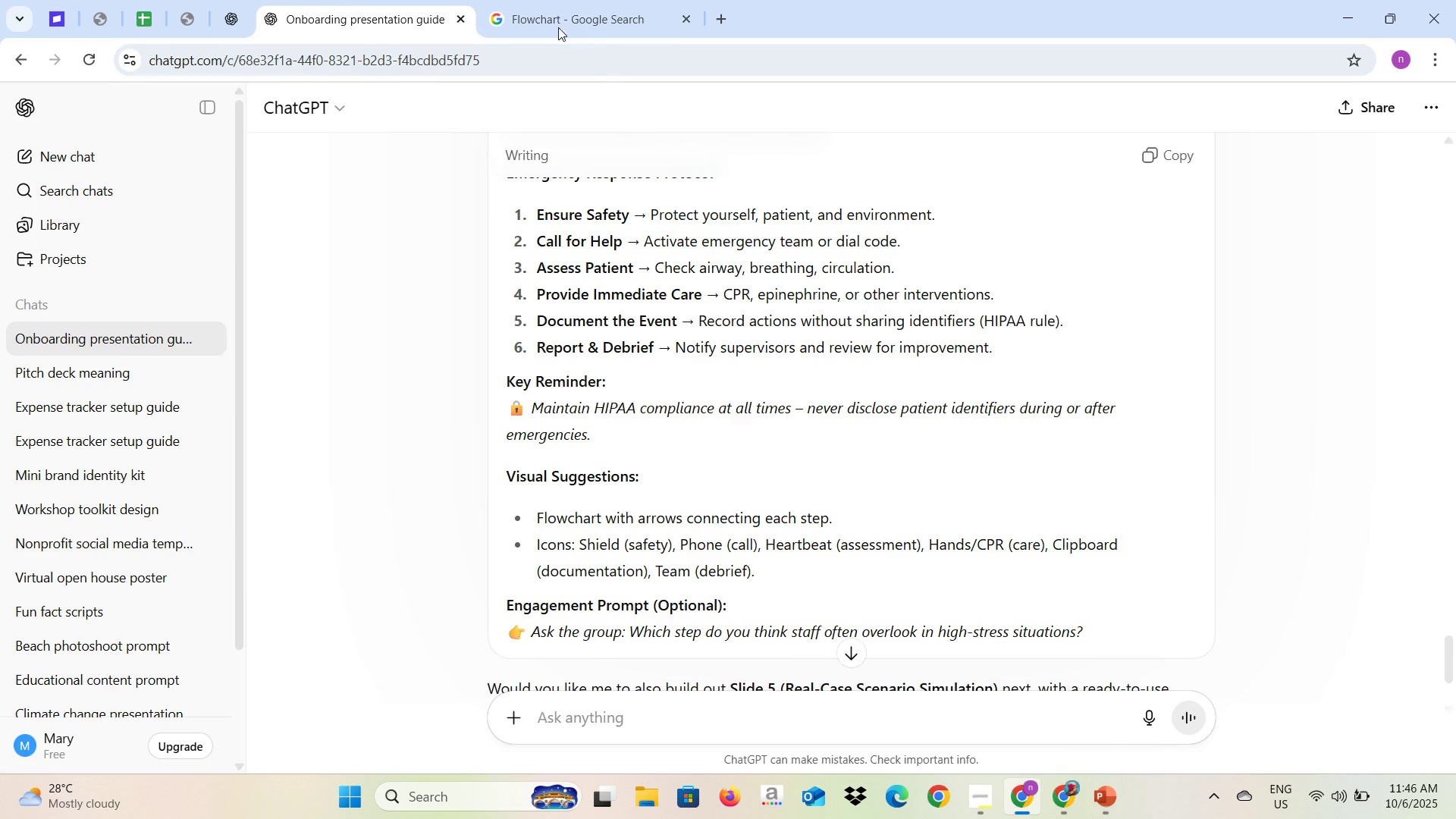 
left_click([558, 18])
 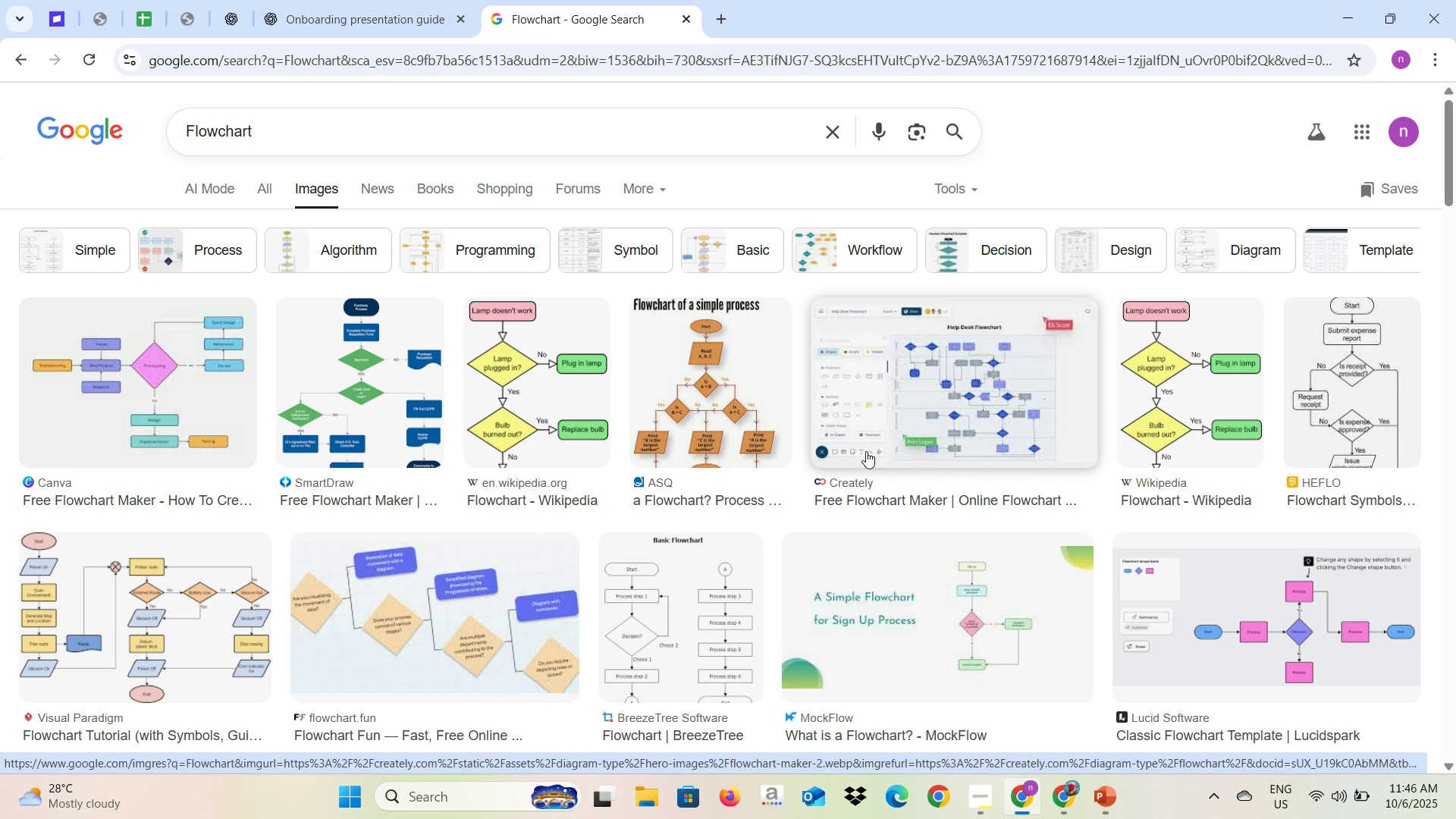 
left_click([328, 0])
 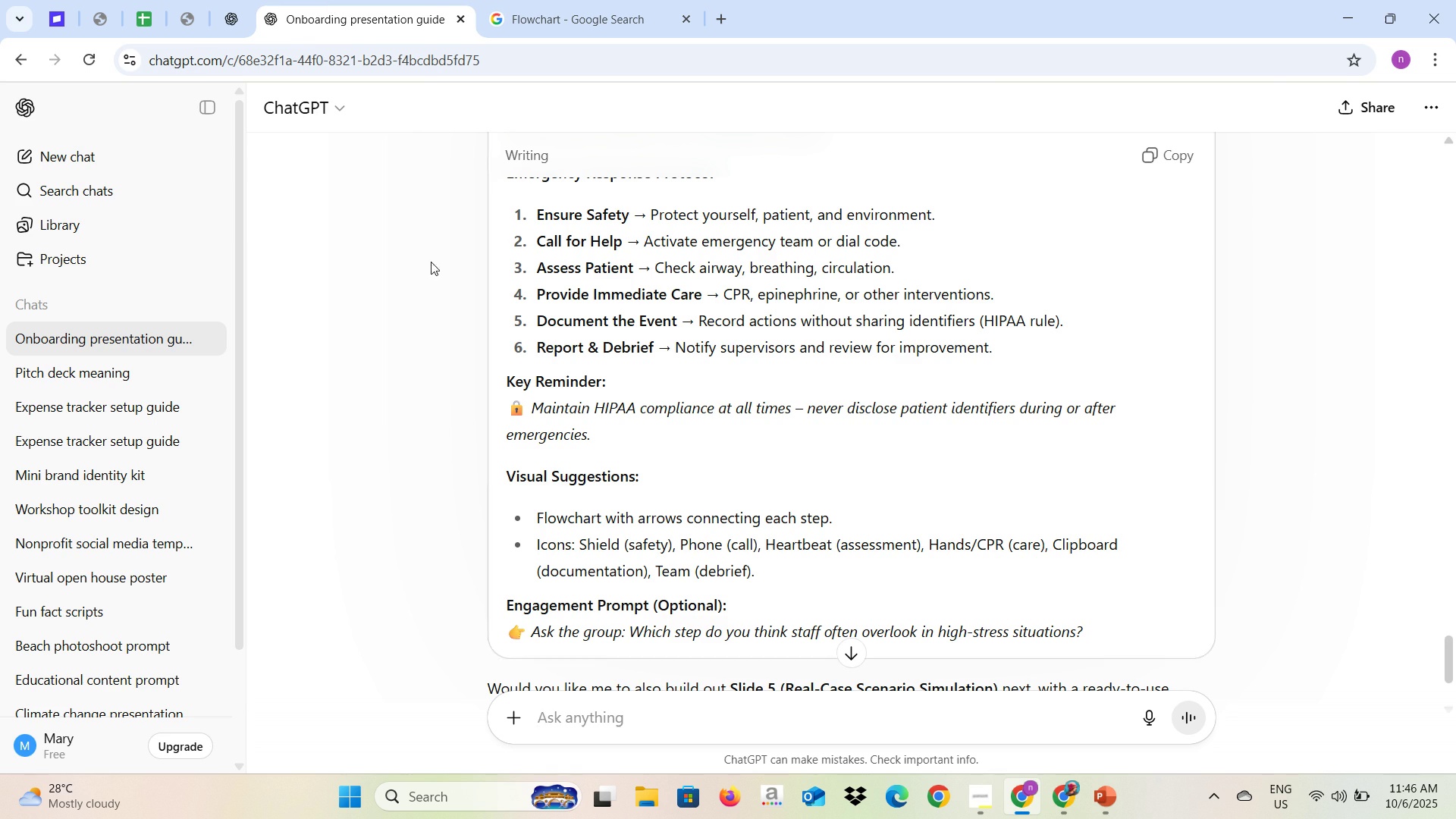 
key(Alt+AltLeft)
 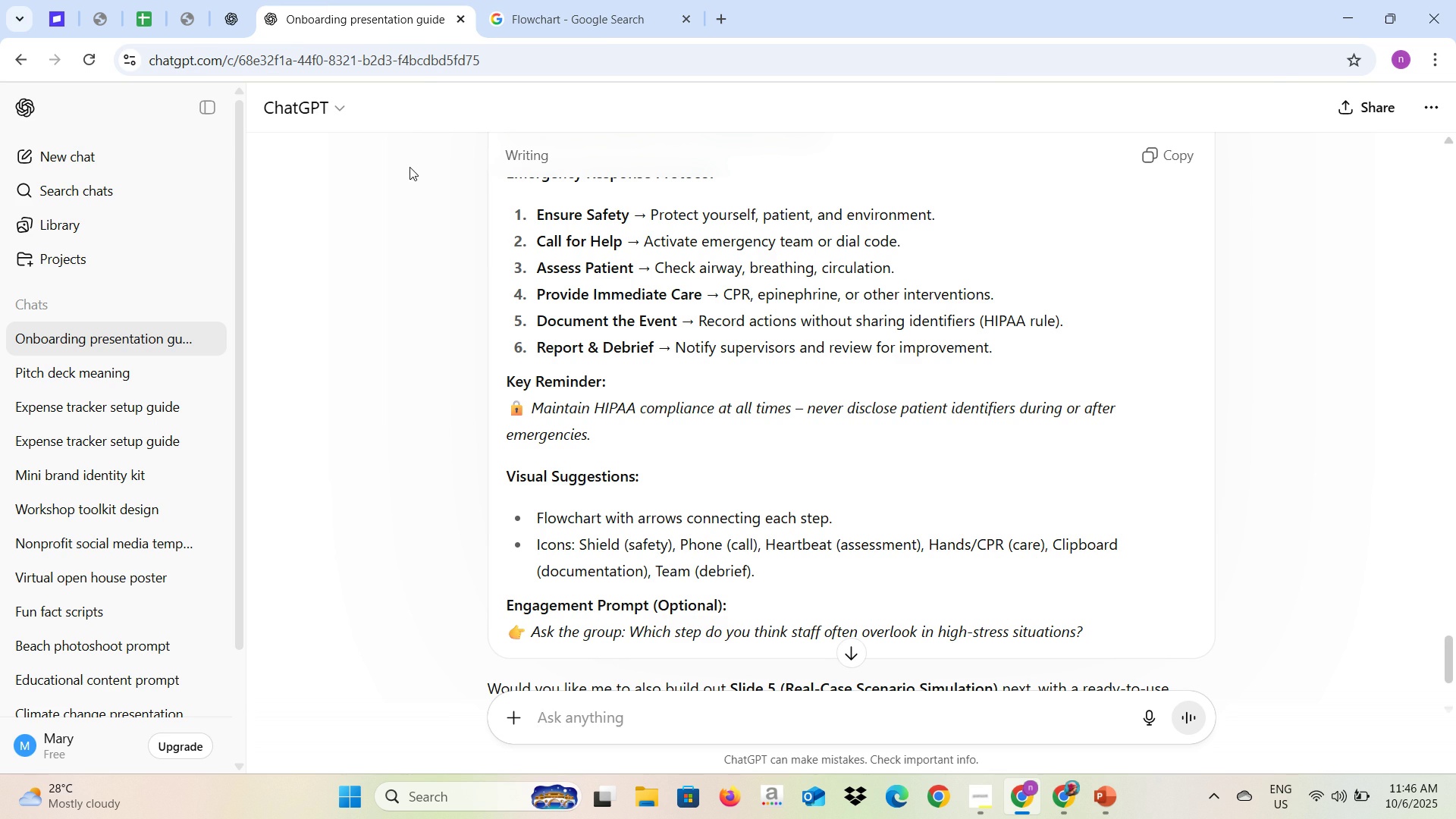 
key(Alt+Tab)
 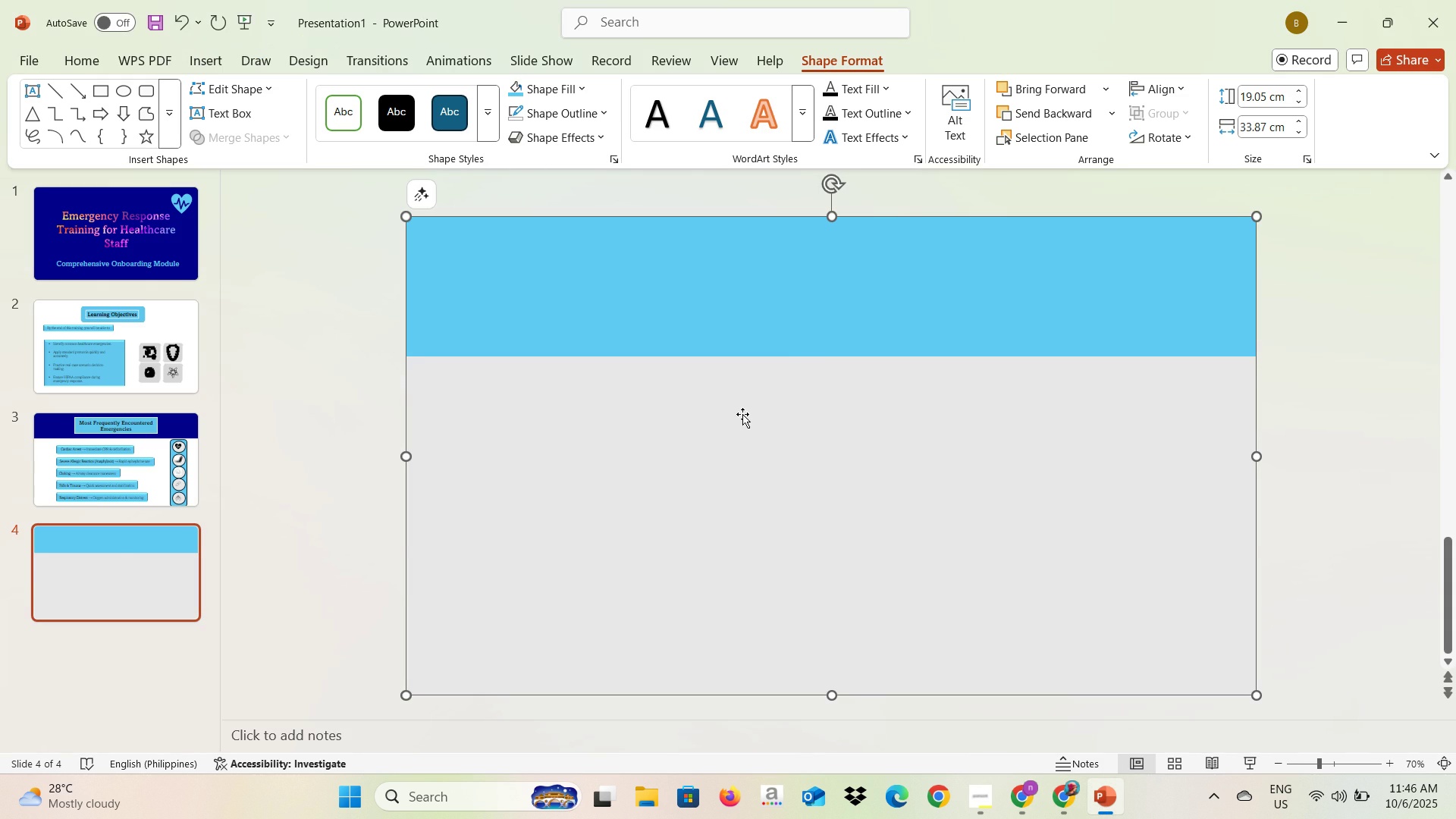 
left_click([742, 414])
 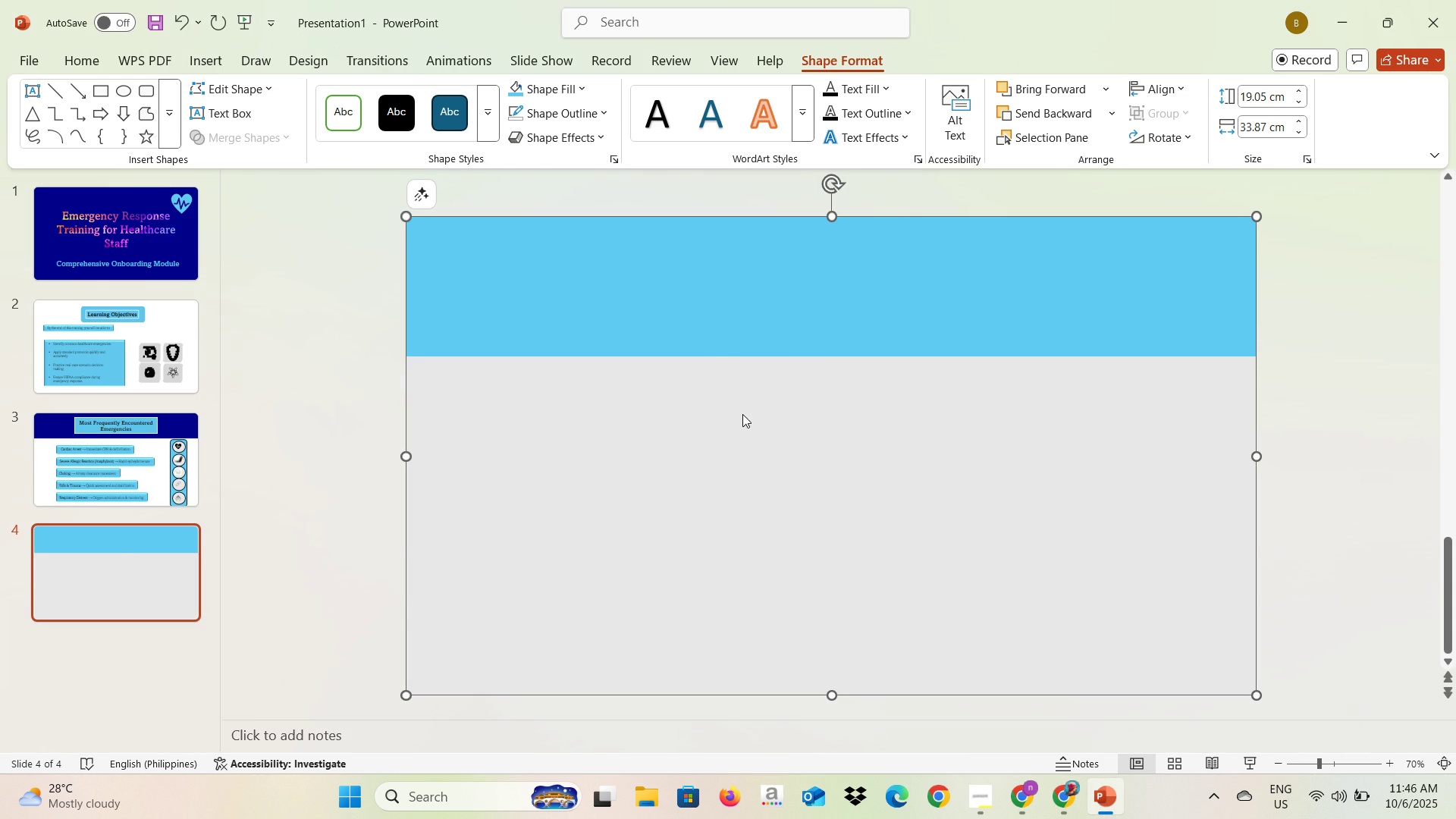 
key(Alt+AltLeft)
 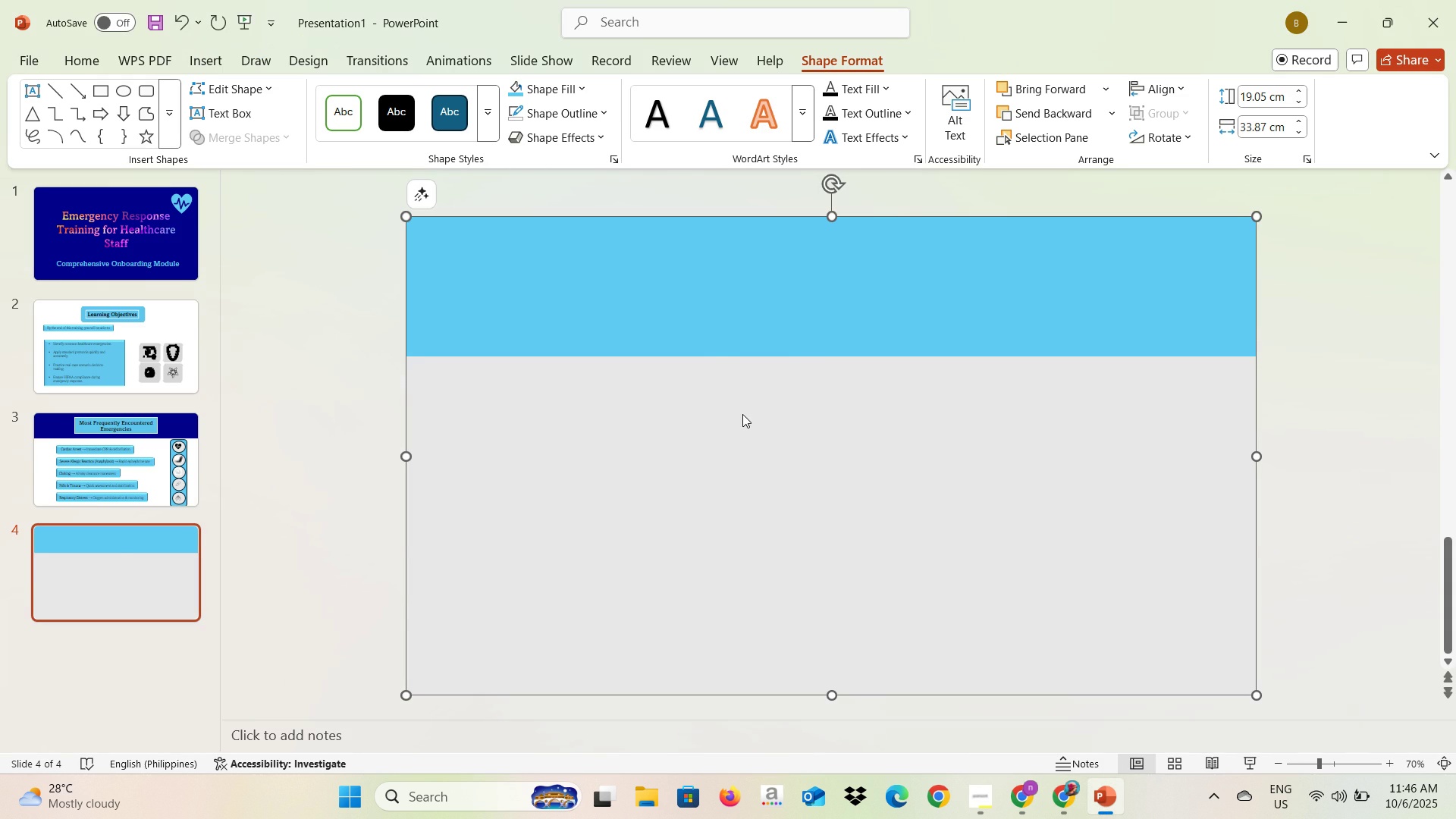 
key(Alt+Tab)
 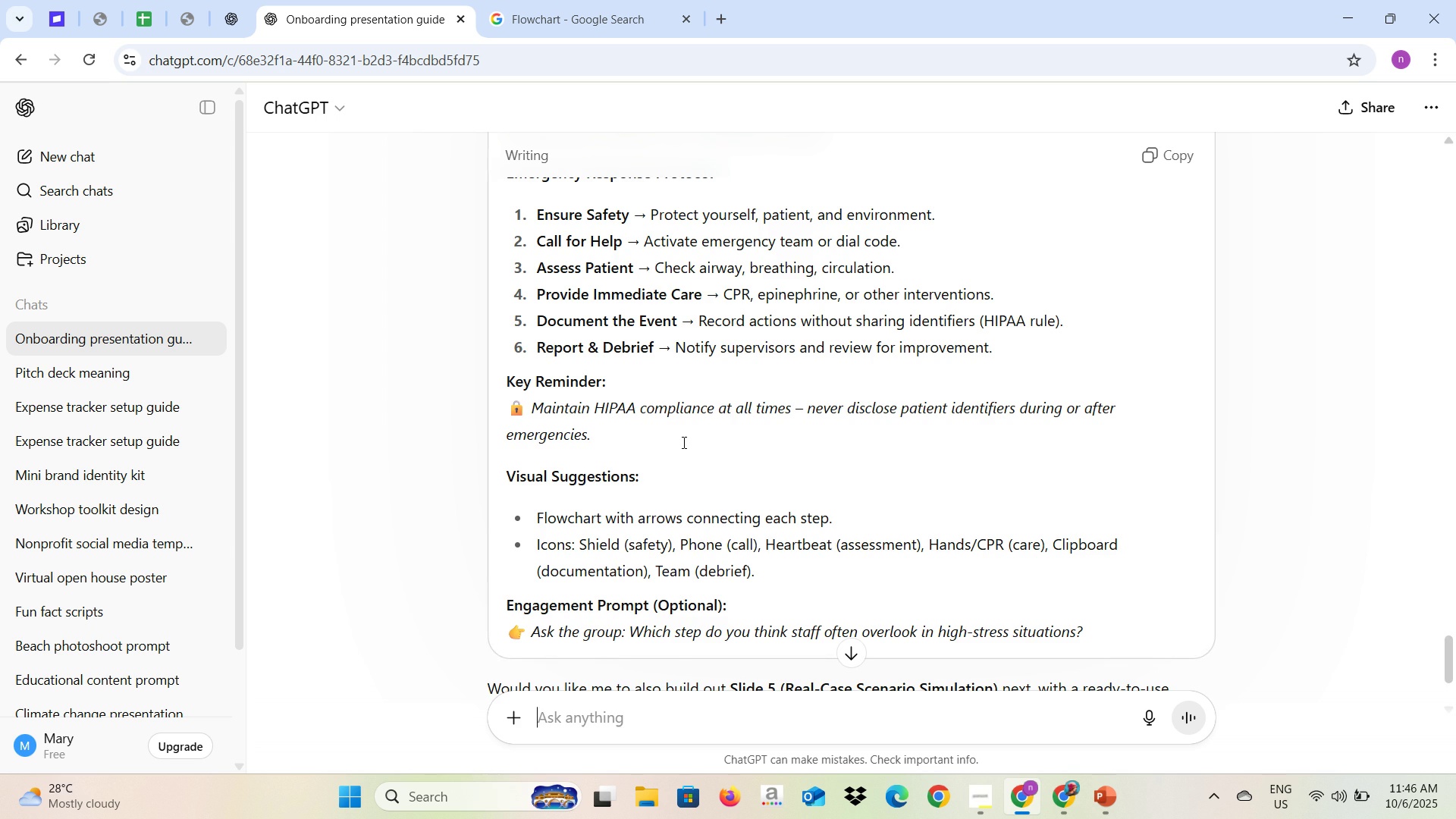 
scroll: coordinate [674, 441], scroll_direction: up, amount: 3.0